 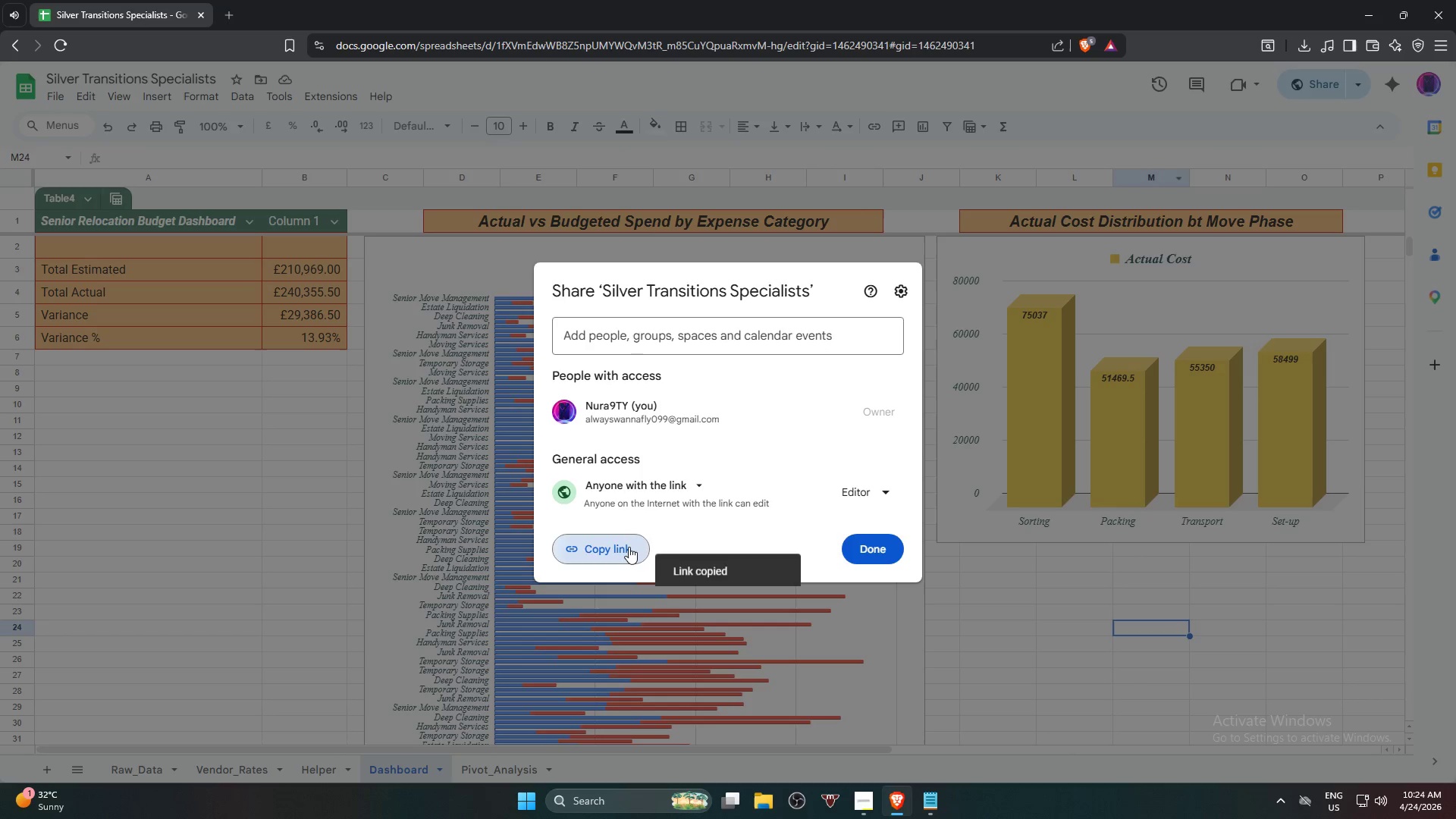 
triple_click([629, 547])
 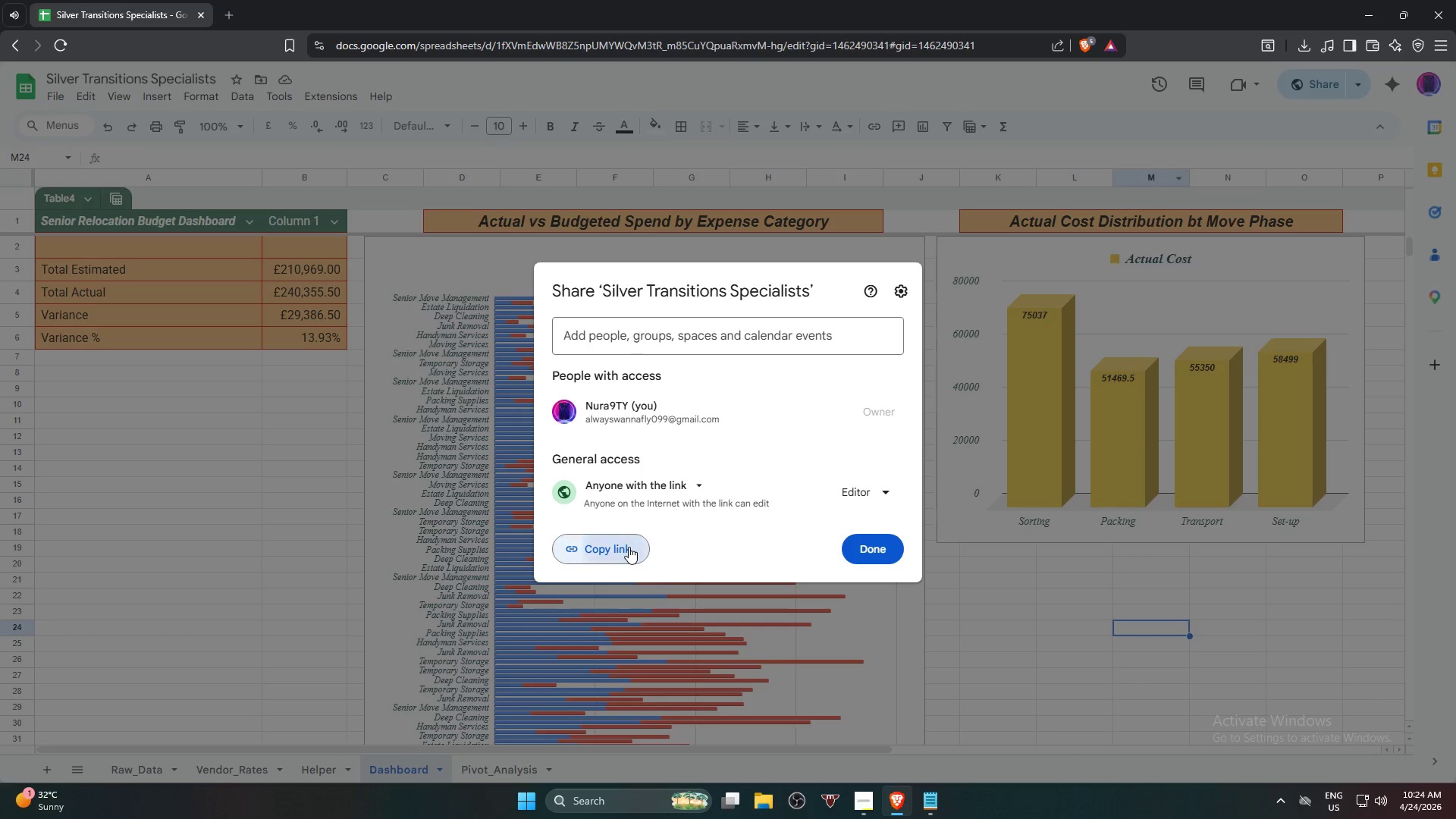 
triple_click([629, 547])
 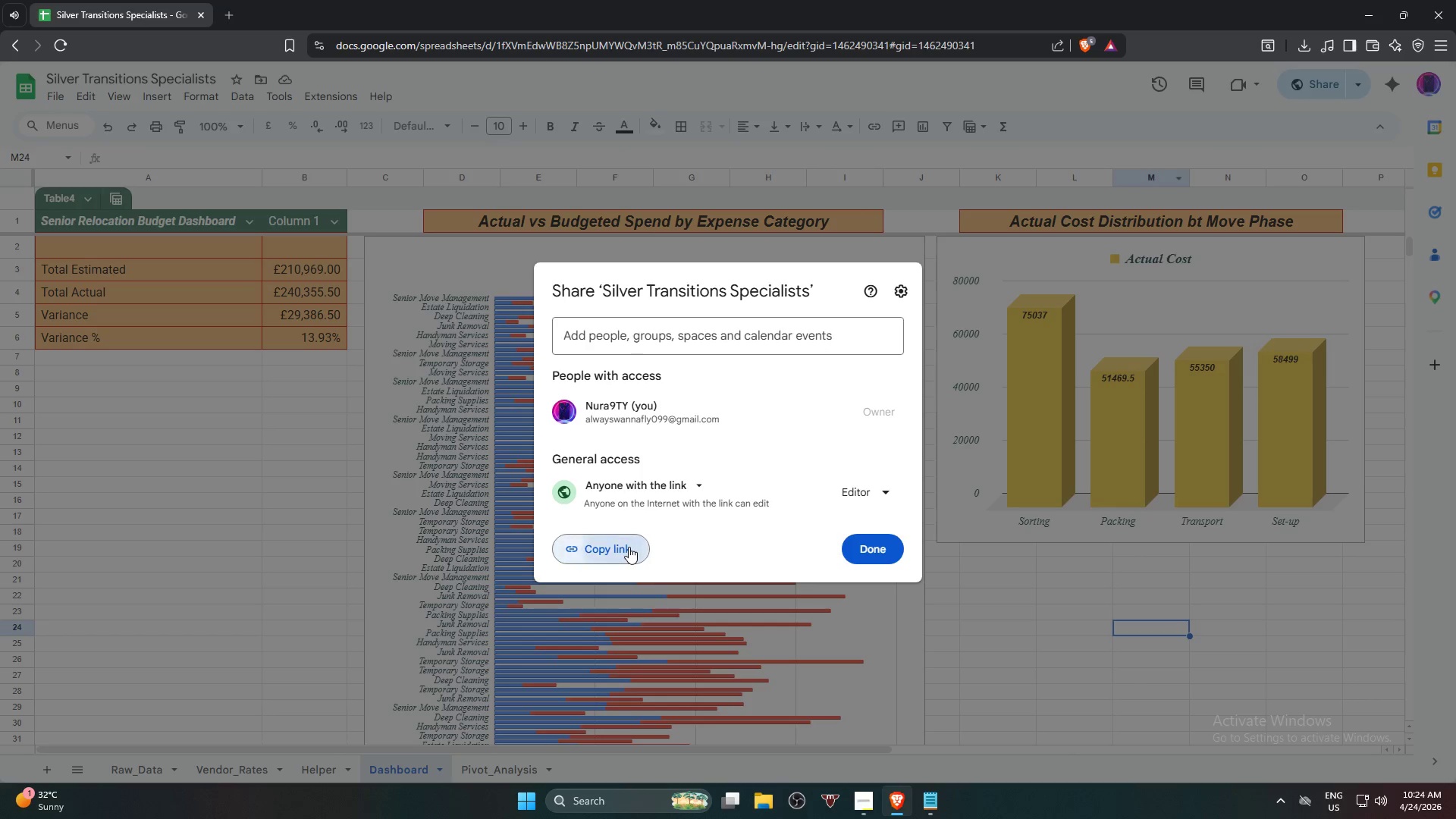 
triple_click([629, 547])
 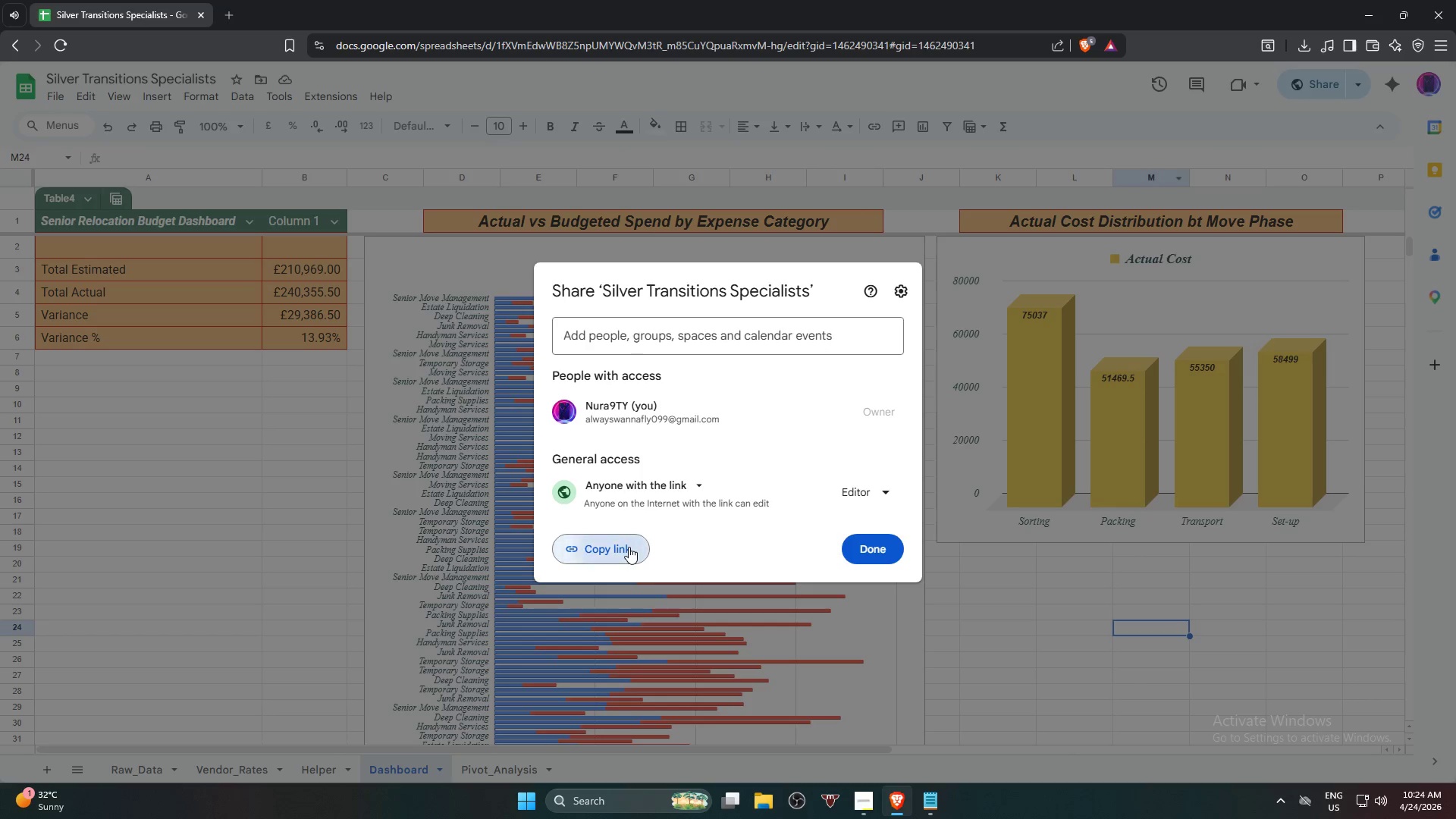 